 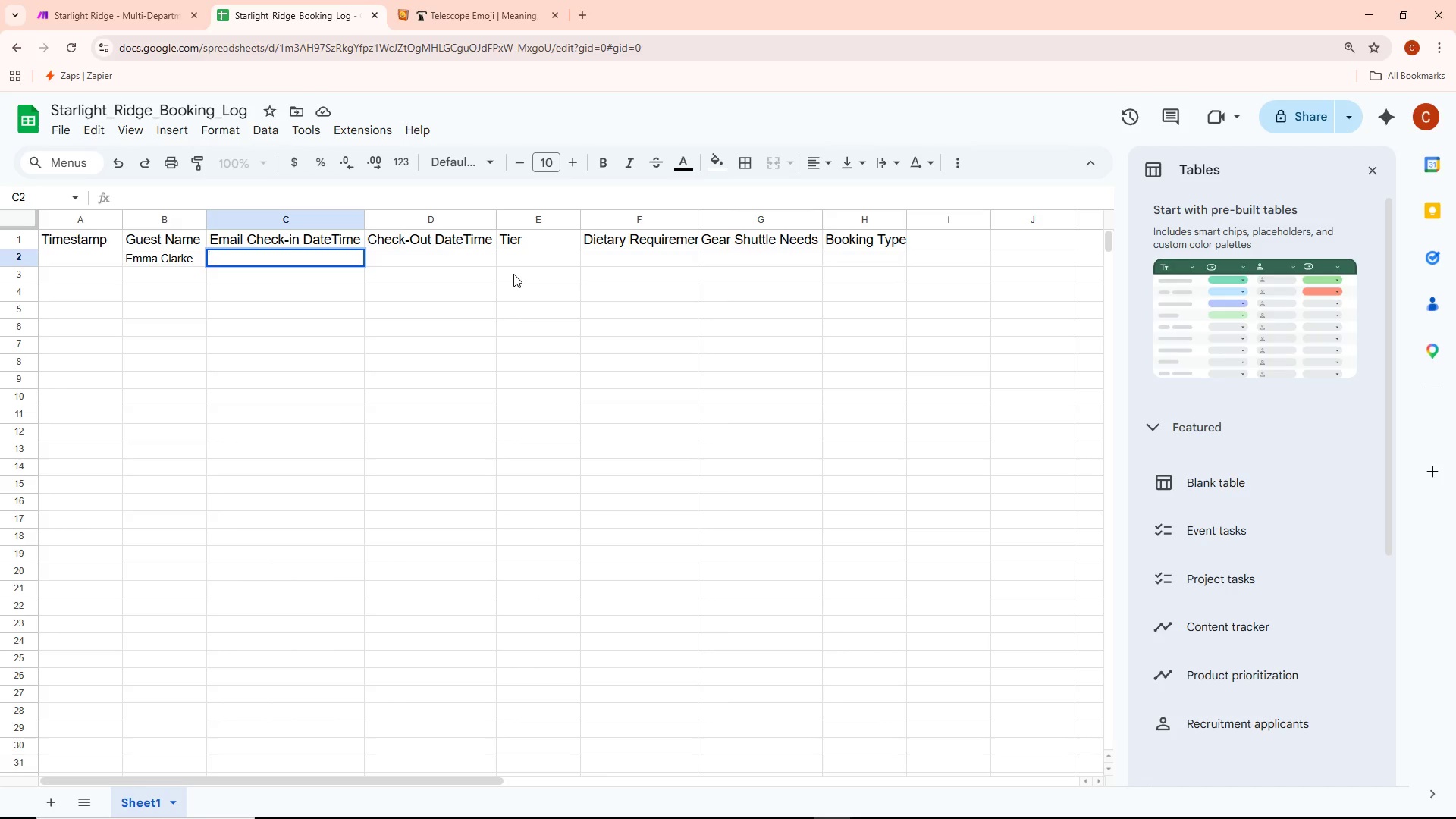 
type(Hune)
 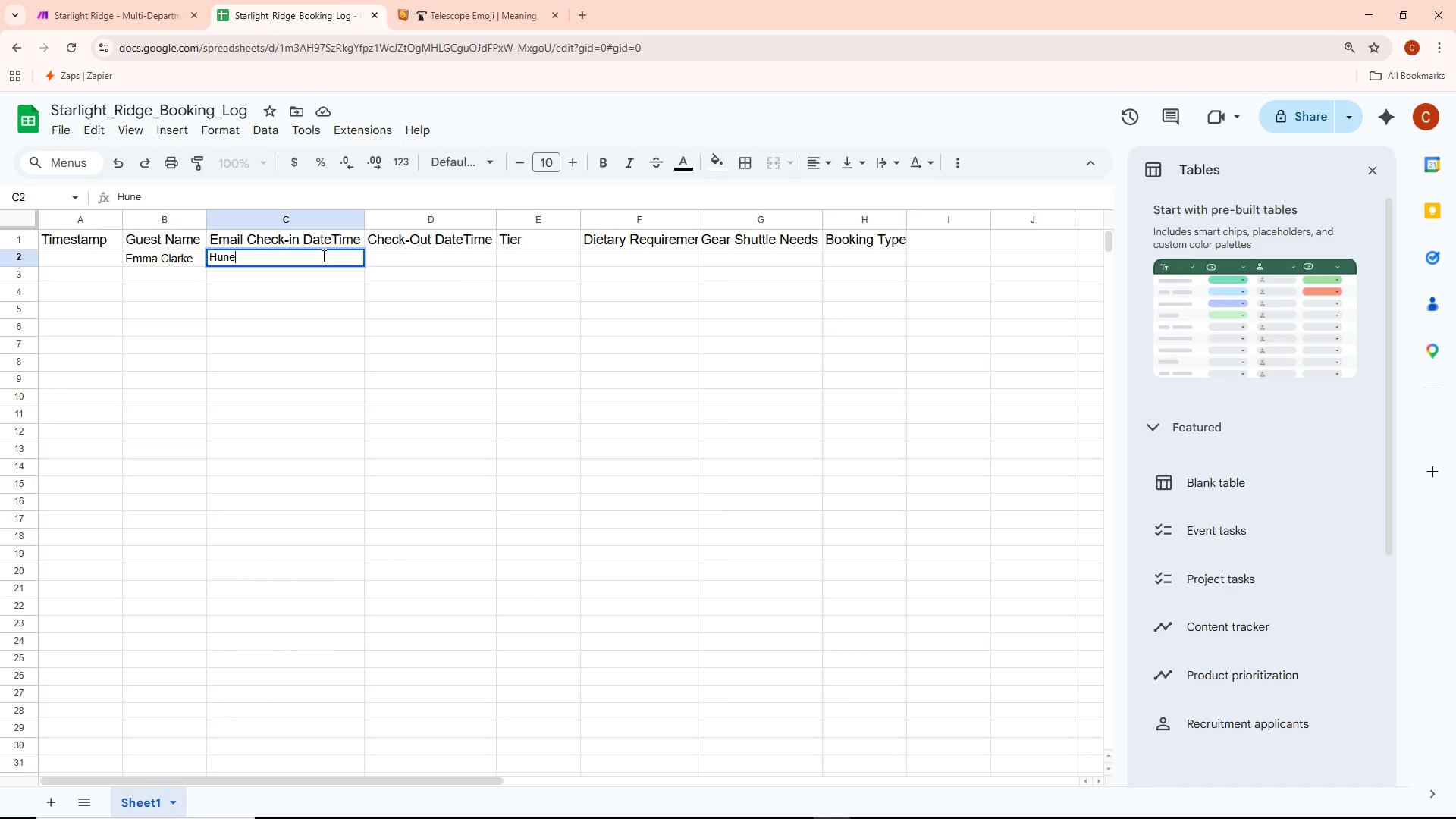 
key(Control+ControlLeft)
 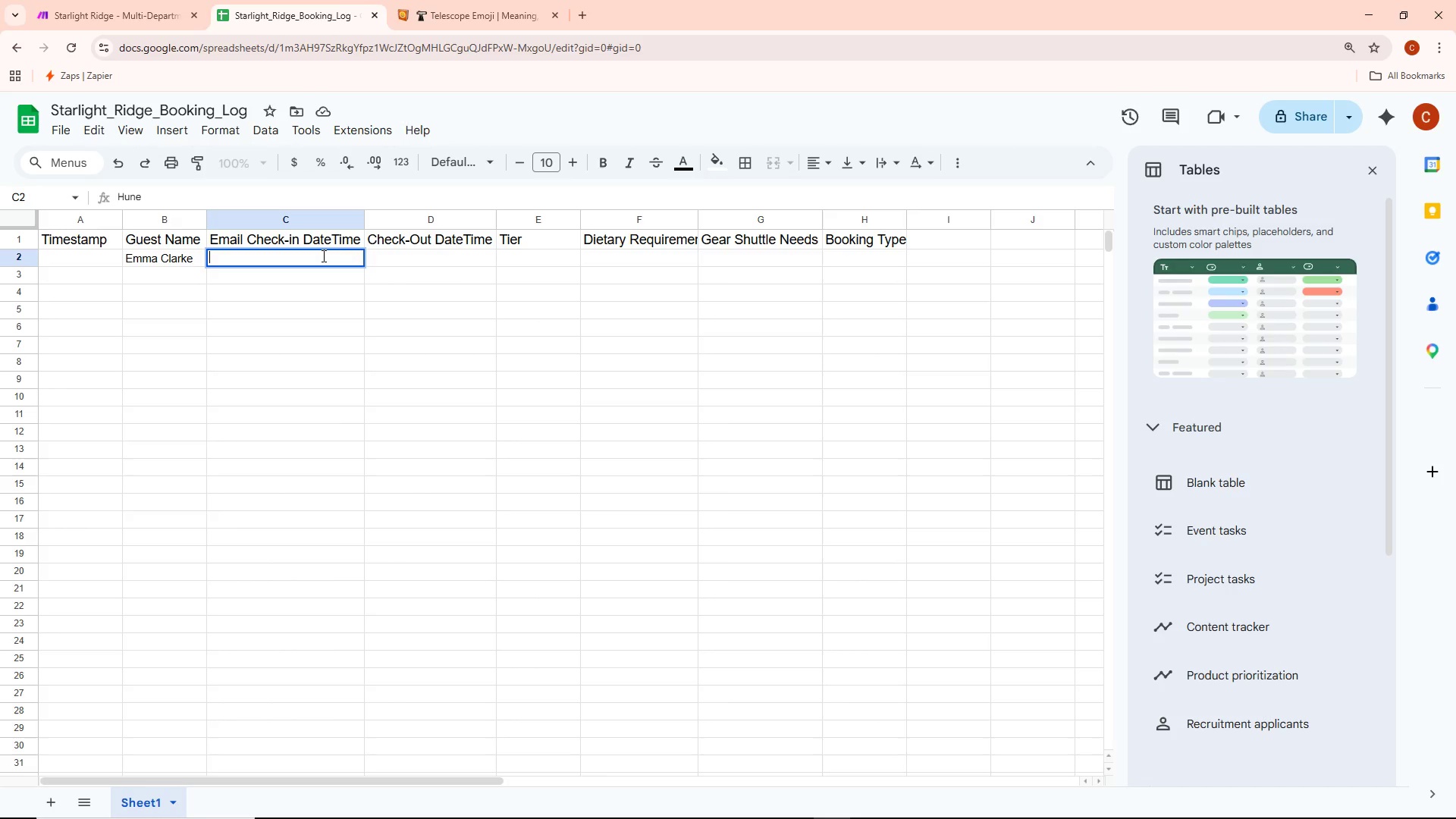 
key(Control+Backspace)
 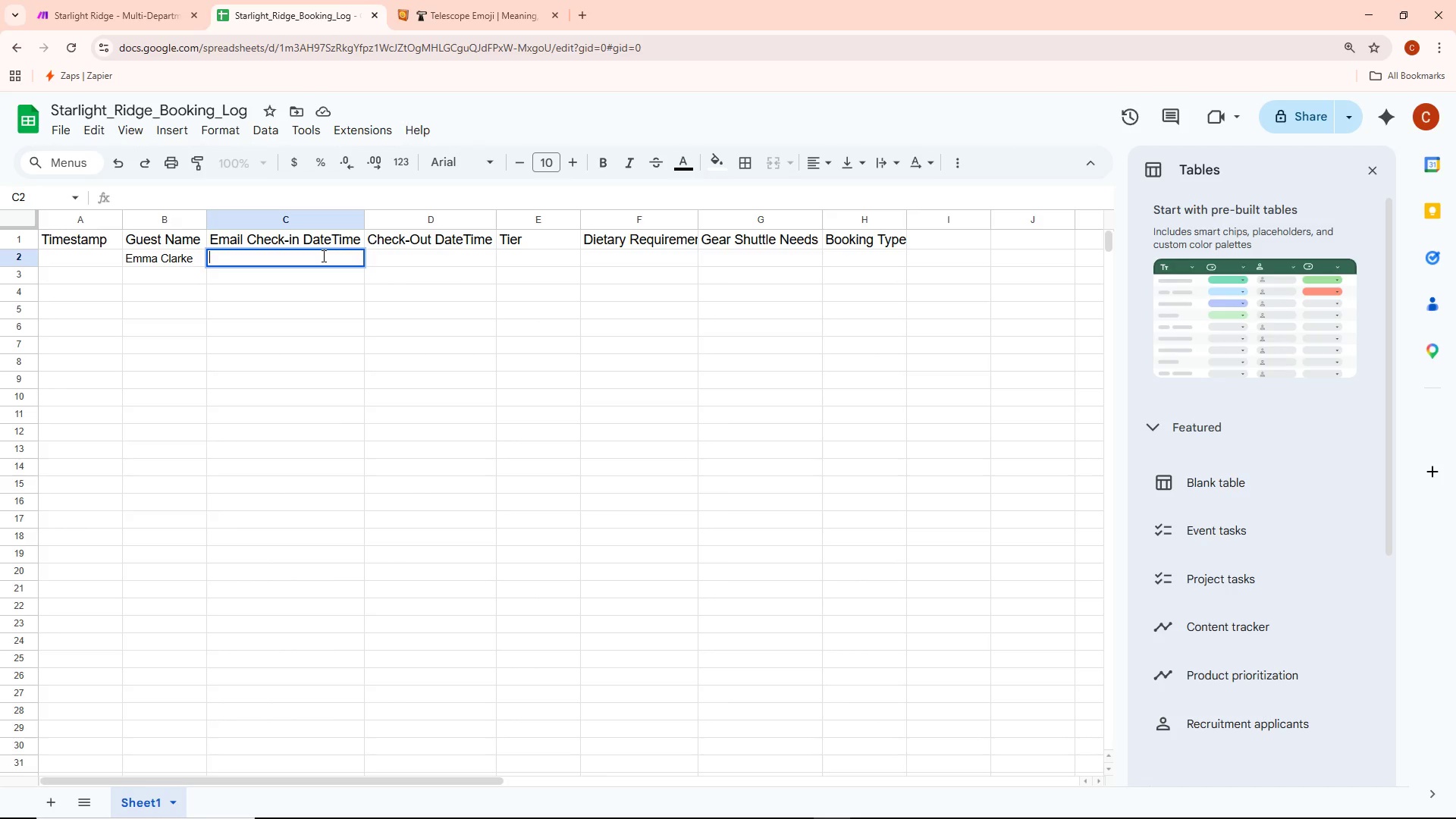 
type(June 20 3;00)
key(Backspace)
key(Backspace)
key(Backspace)
key(Backspace)
type(3:00 PM)
 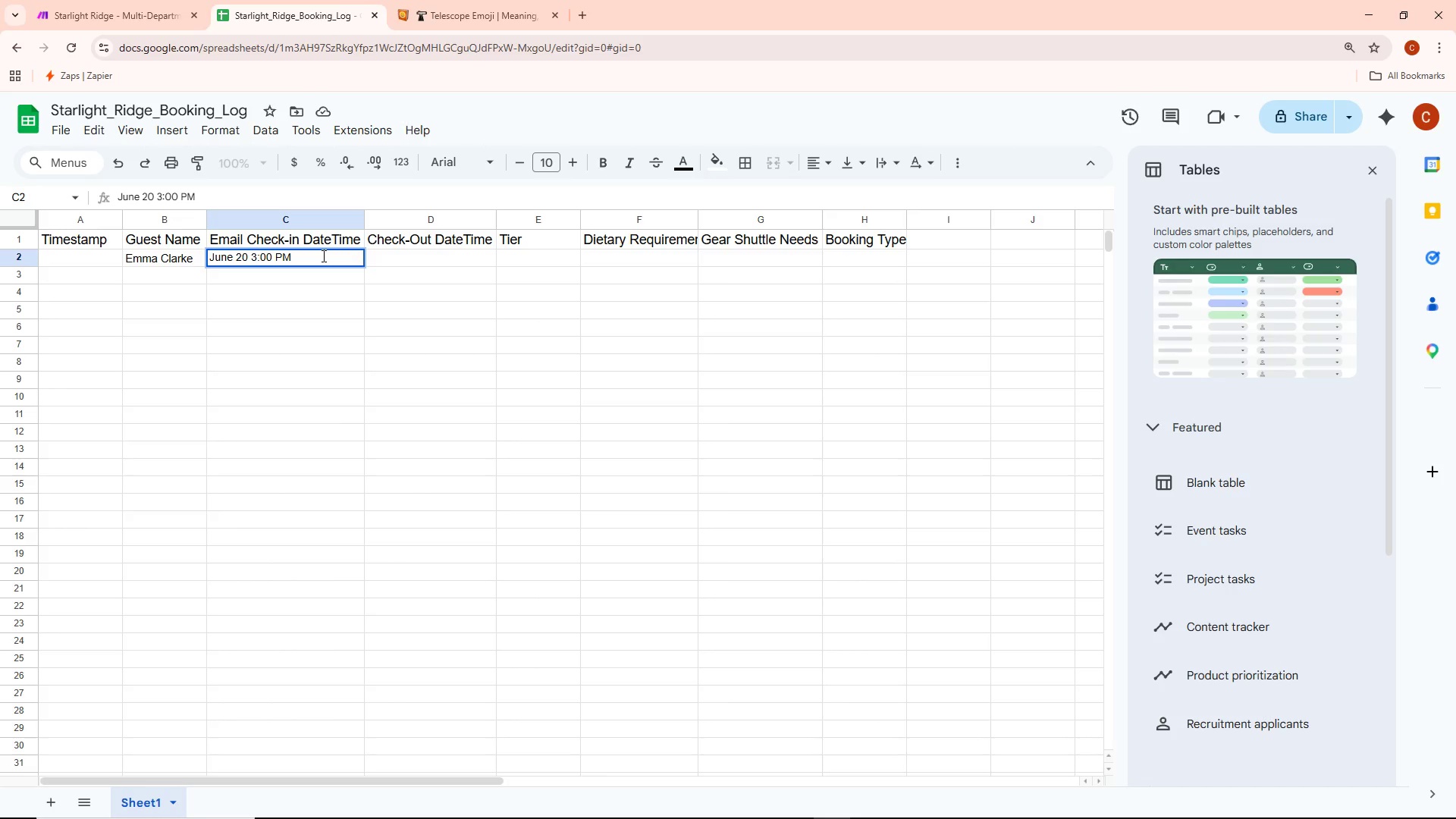 
left_click([325, 271])
 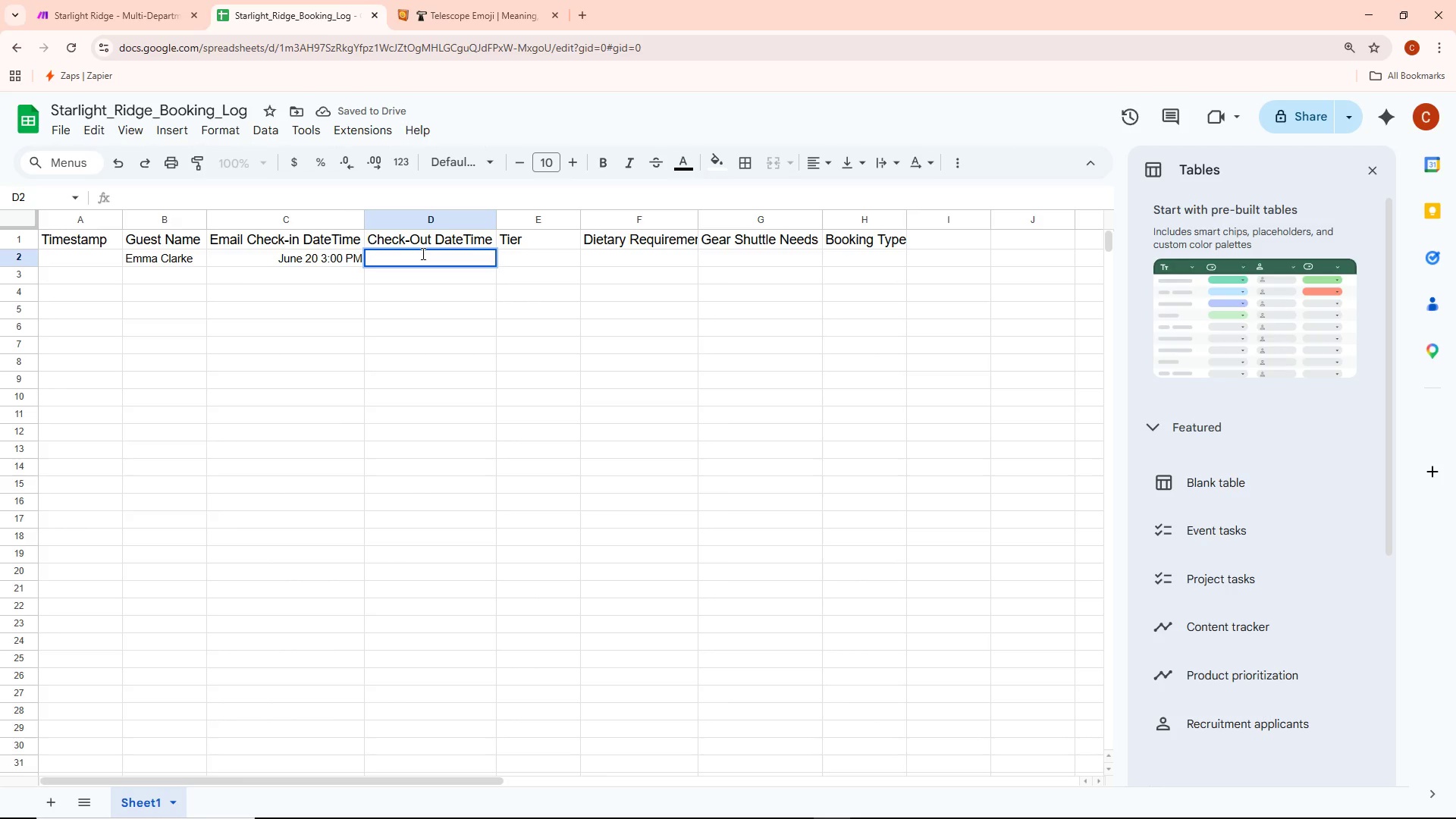 
wait(5.56)
 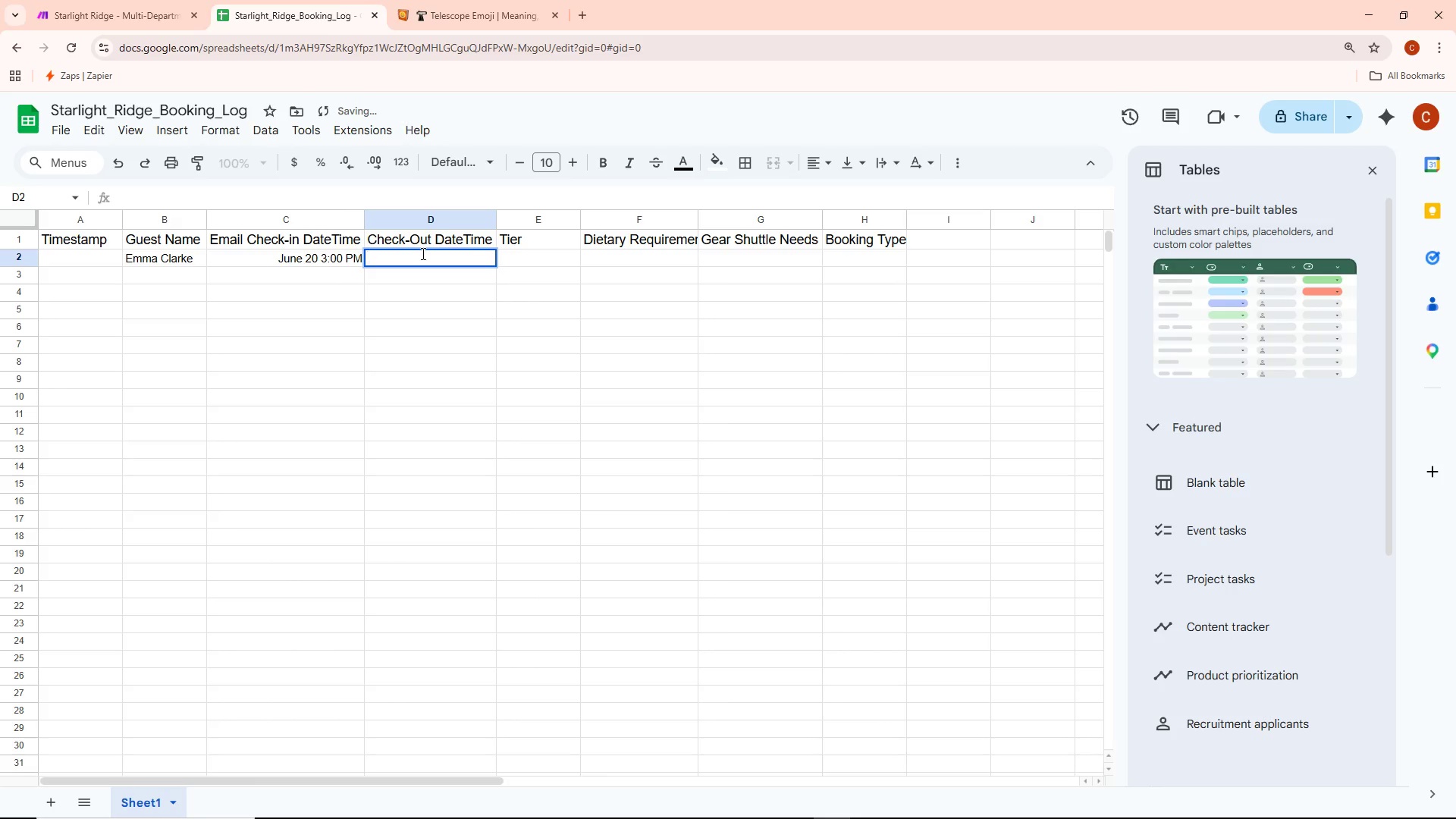 
type(June 22 11:AM)
 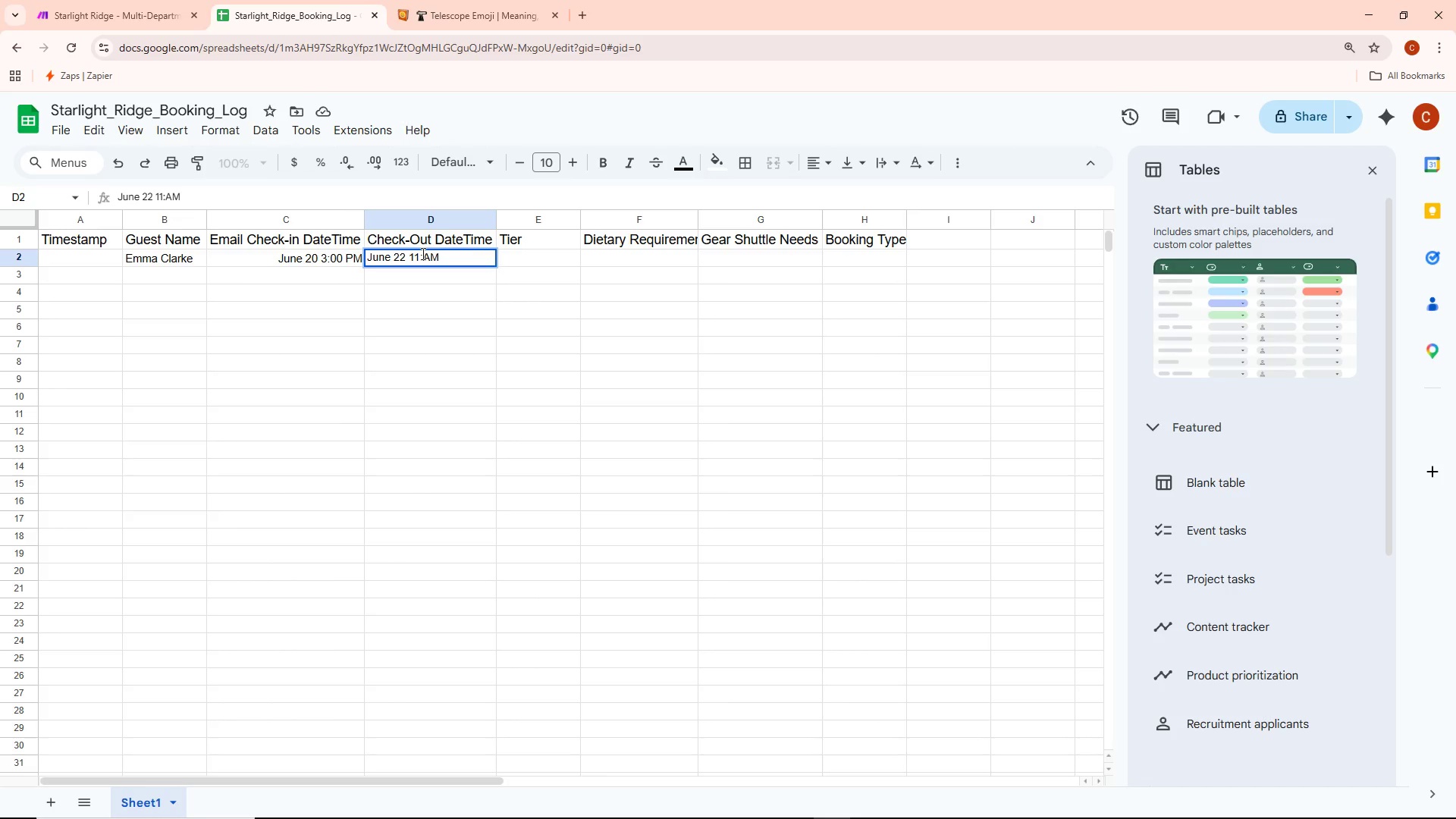 
double_click([529, 256])
 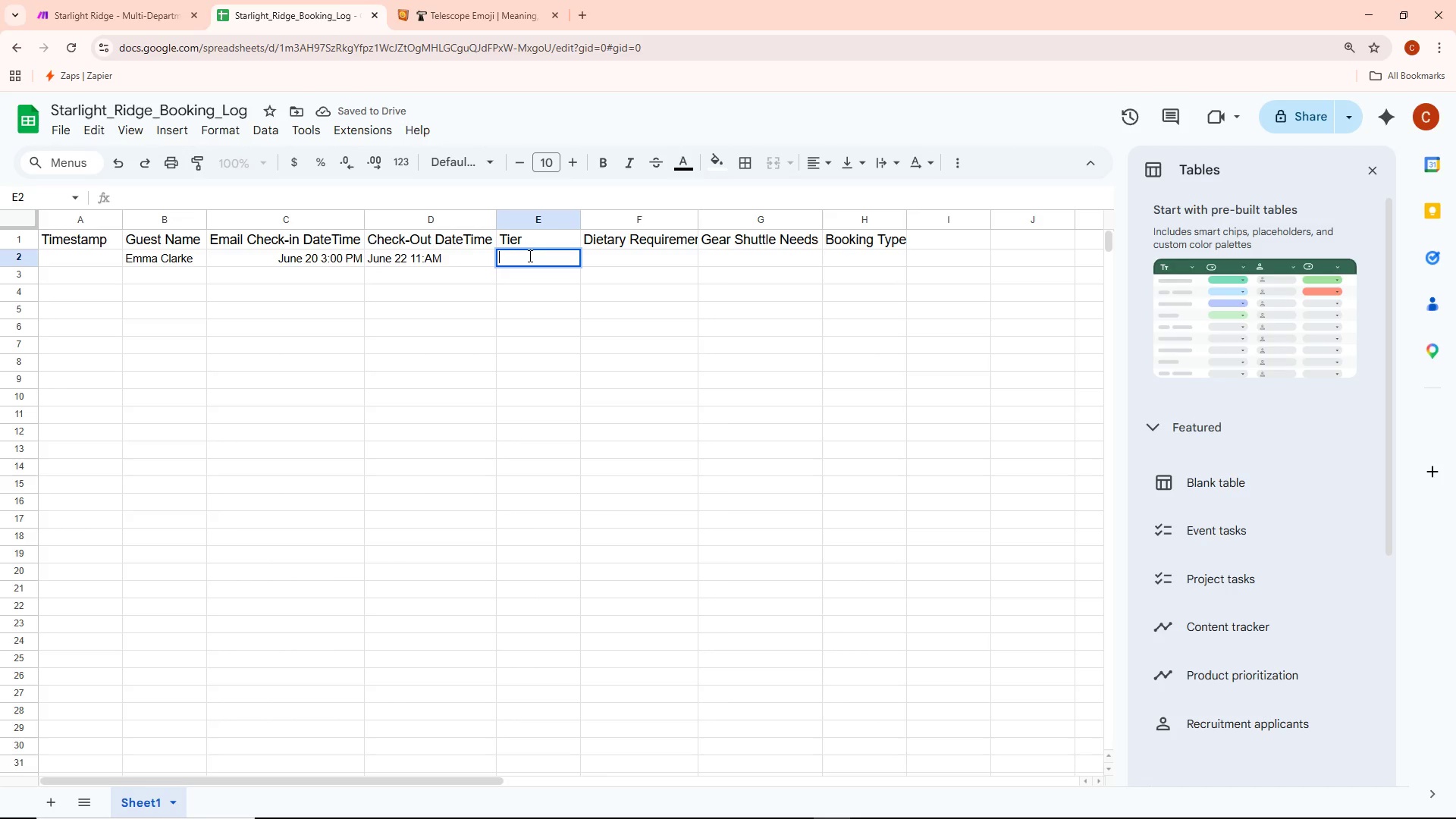 
type(Premium)
 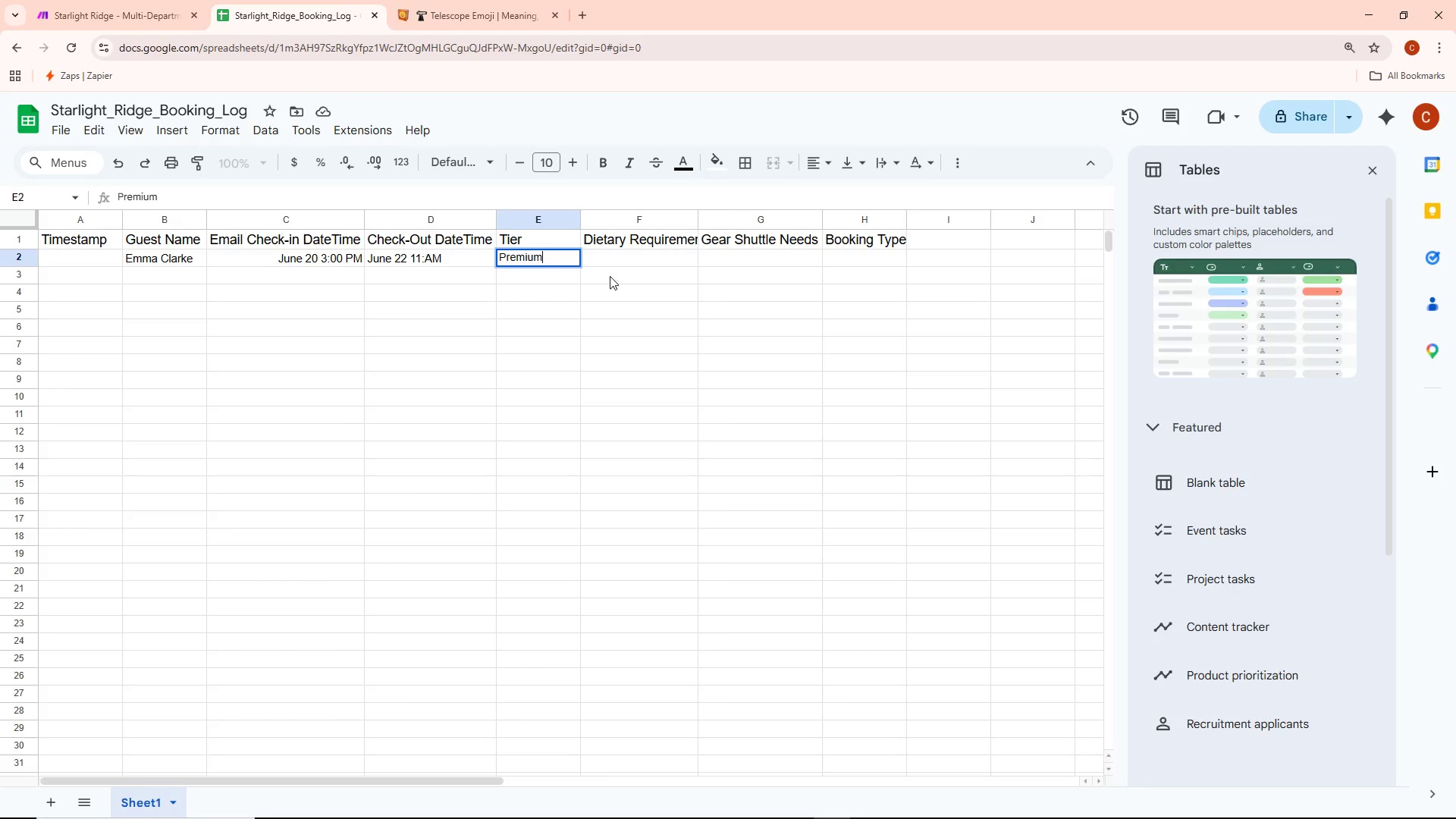 
double_click([617, 251])
 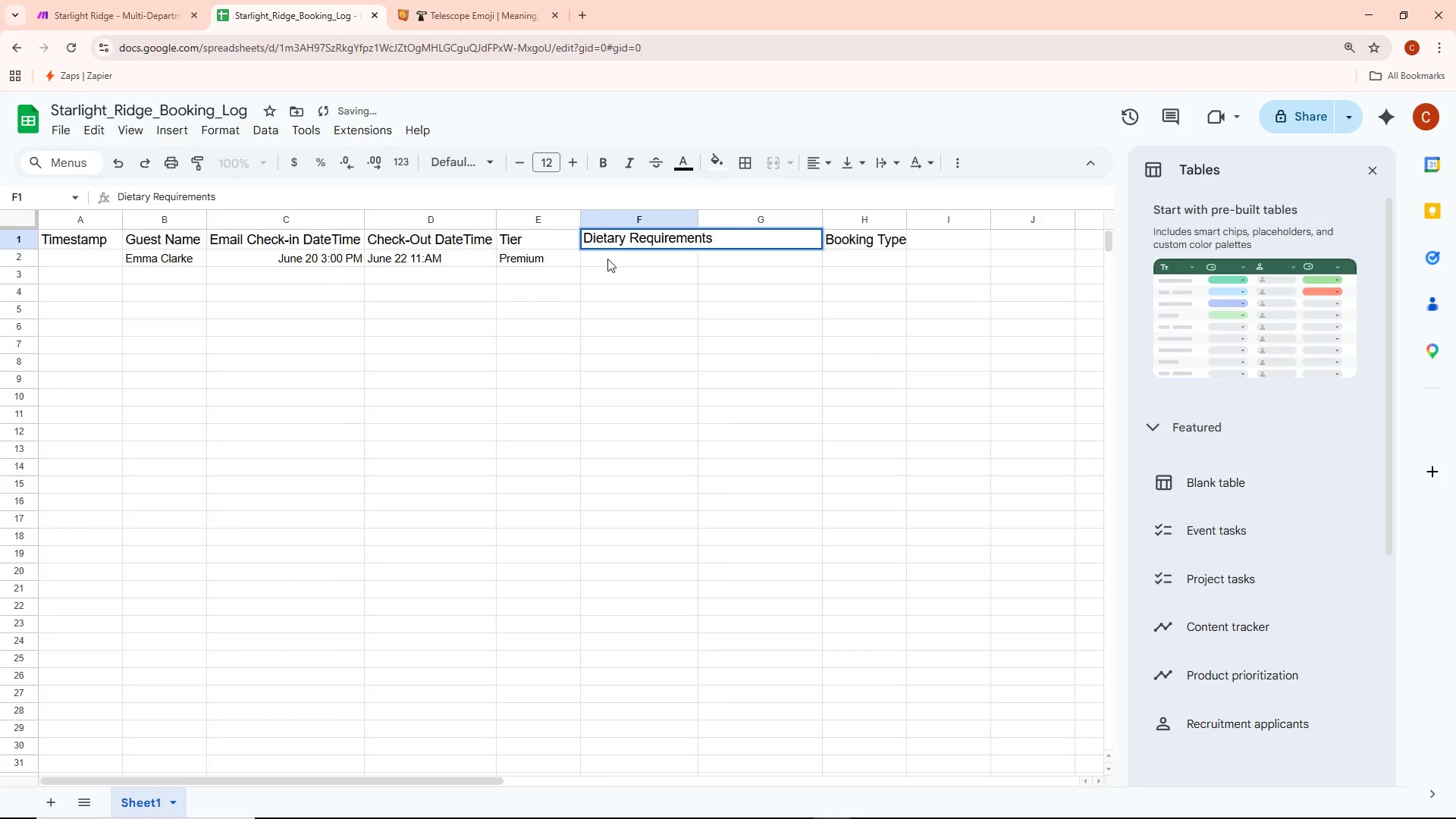 
double_click([607, 259])
 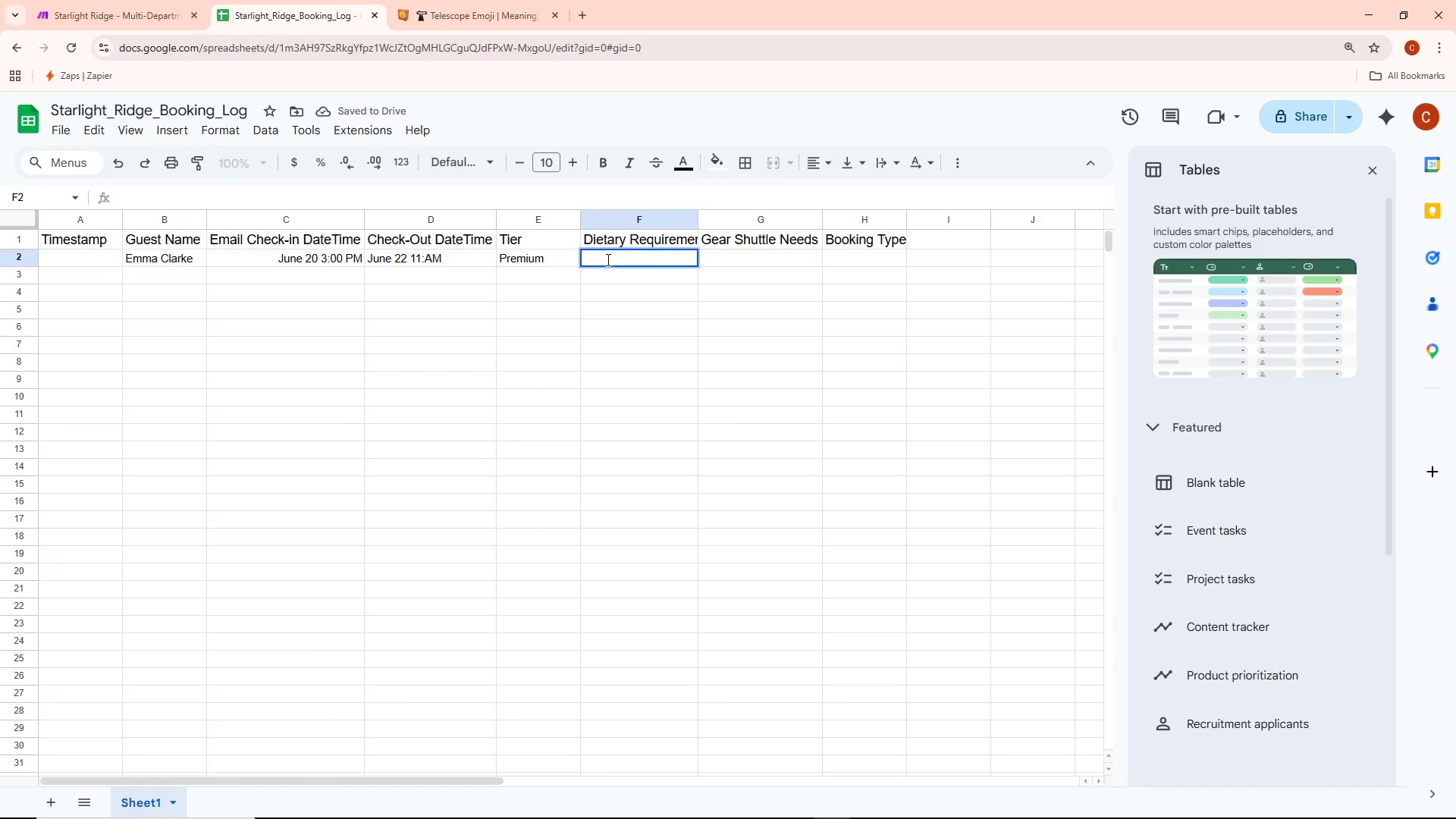 
wait(5.31)
 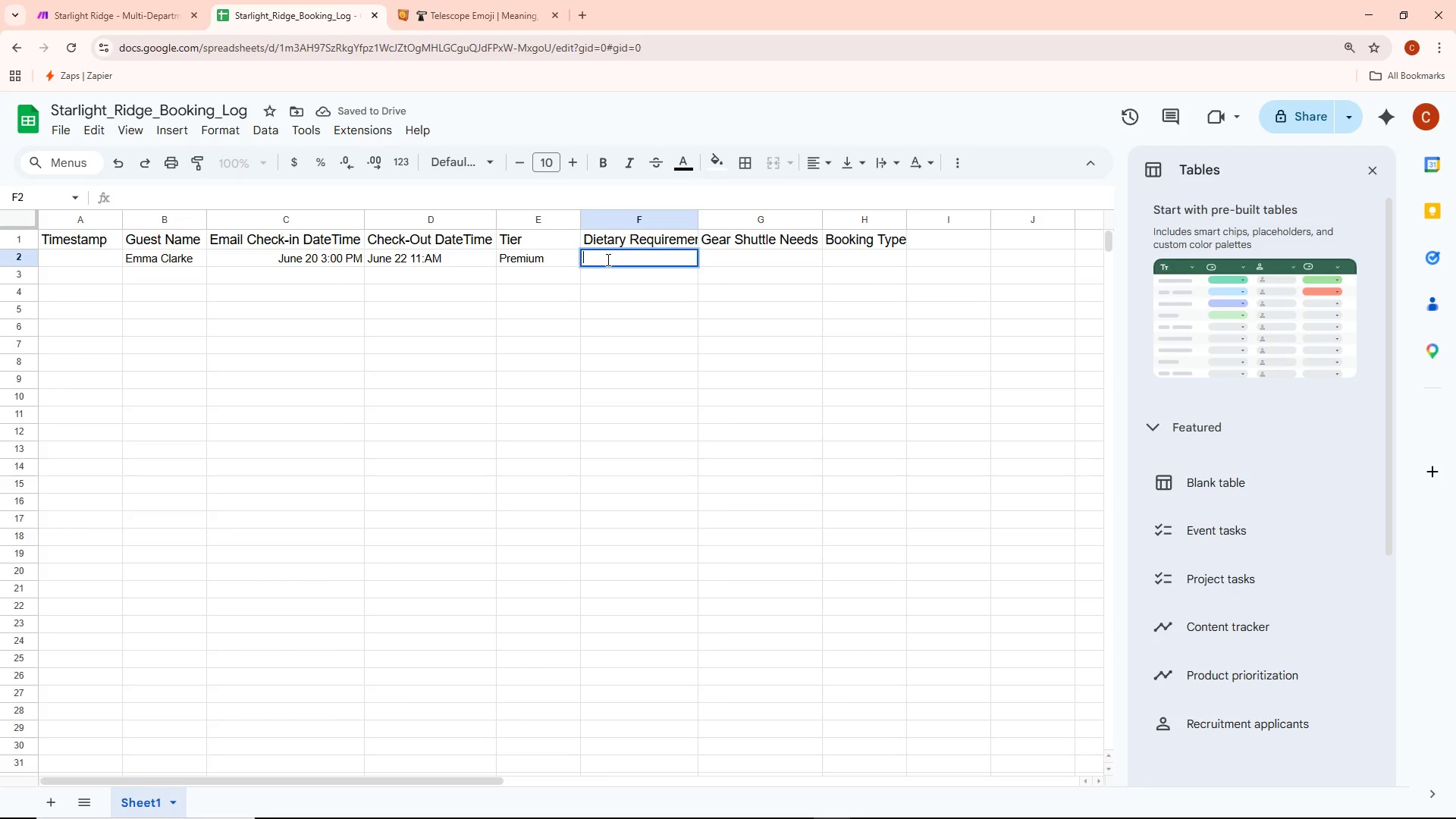 
type(G)
key(Backspace)
type(Vegan)
 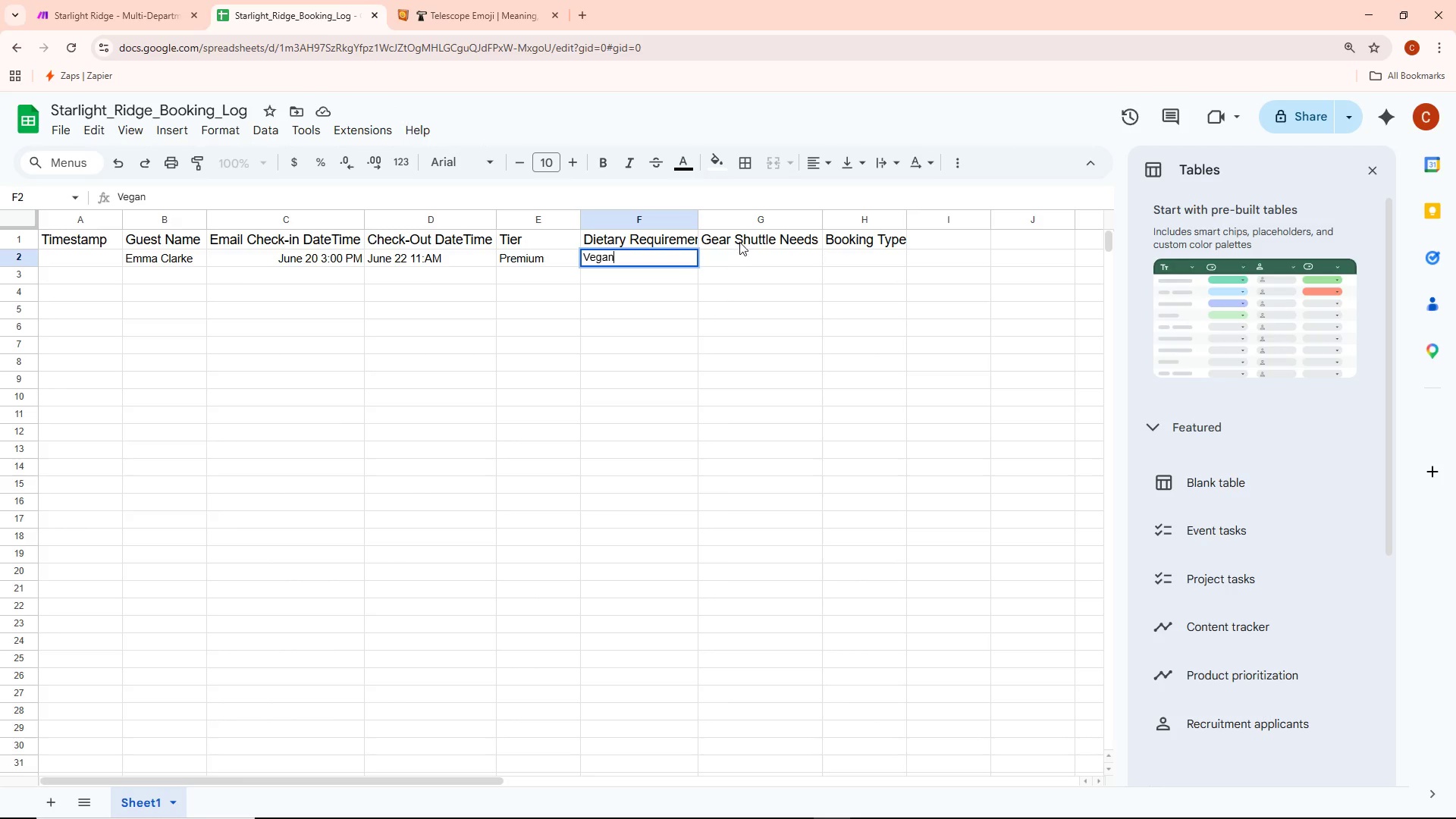 
double_click([750, 259])
 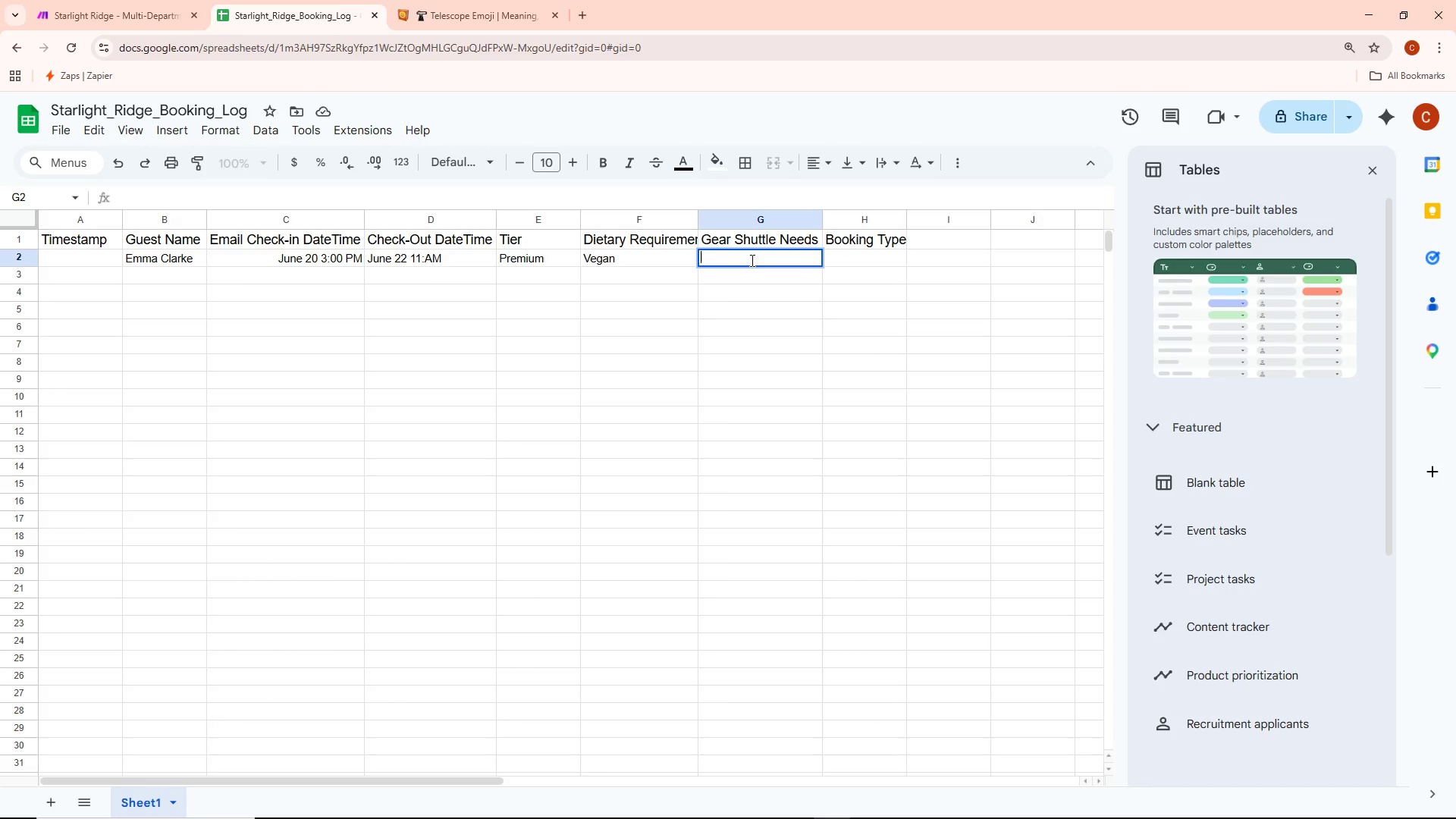 
wait(13.86)
 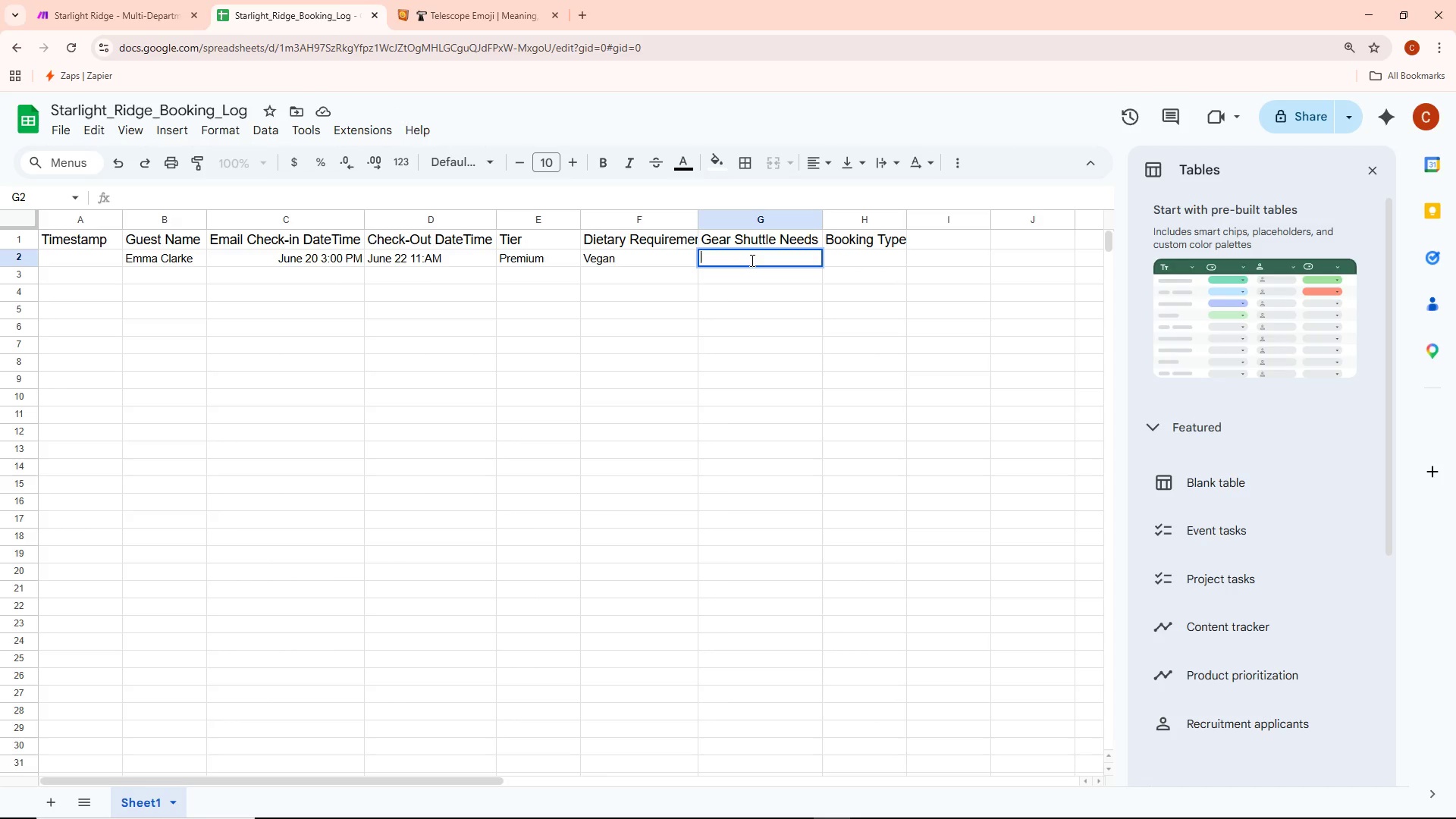 
key(Alt+AltLeft)
 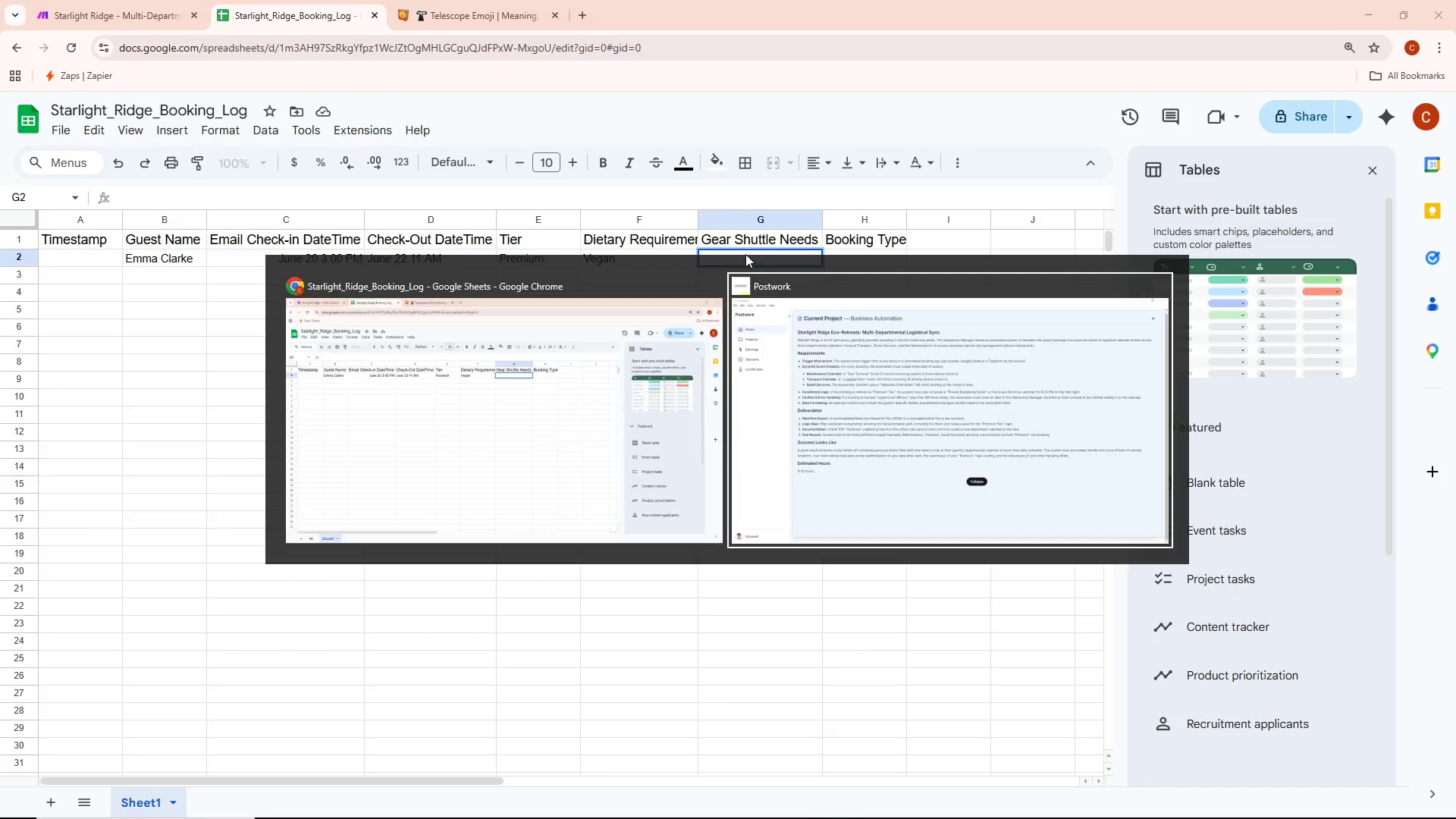 
key(Alt+Tab)